 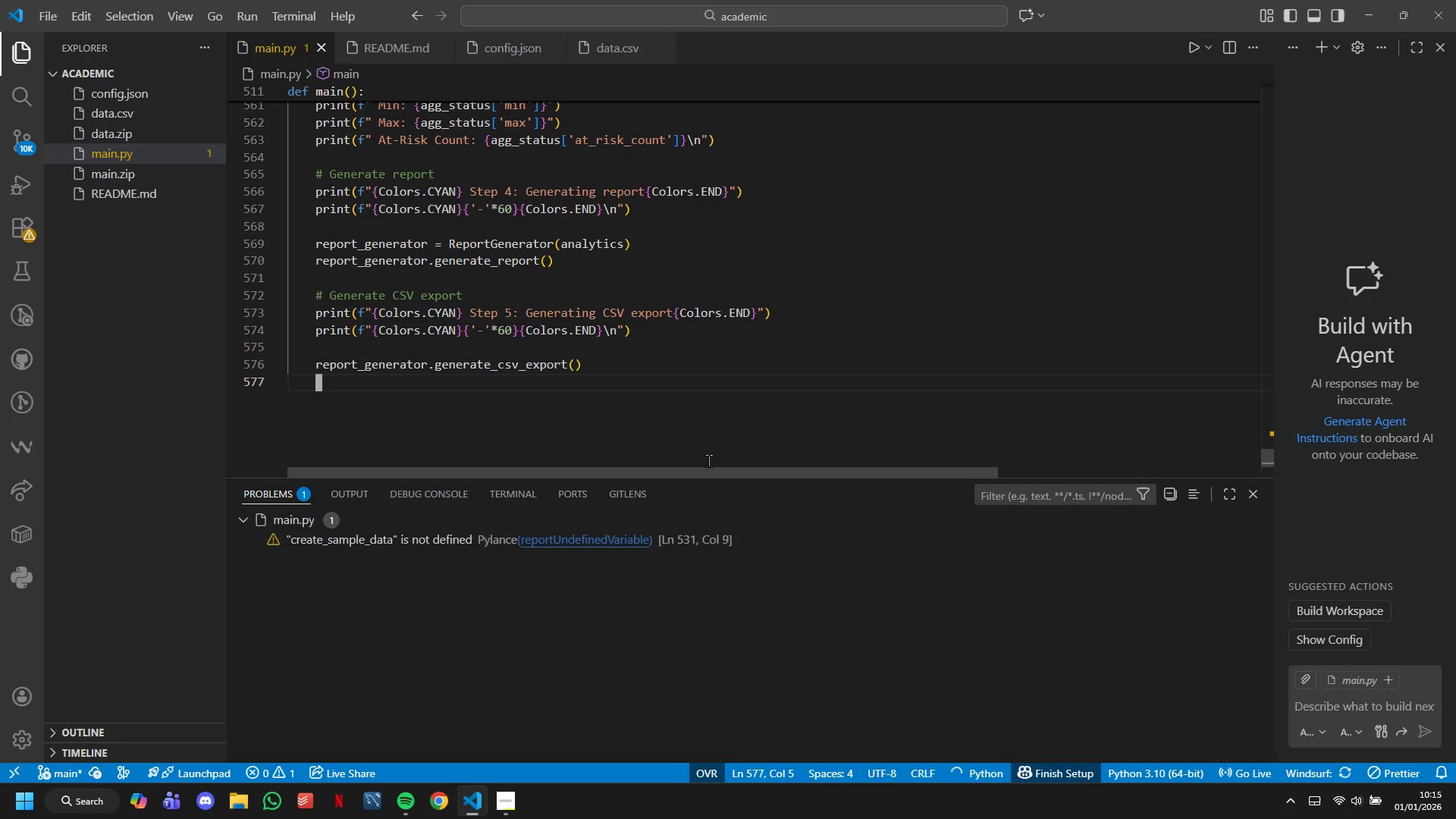 
key(Enter)
 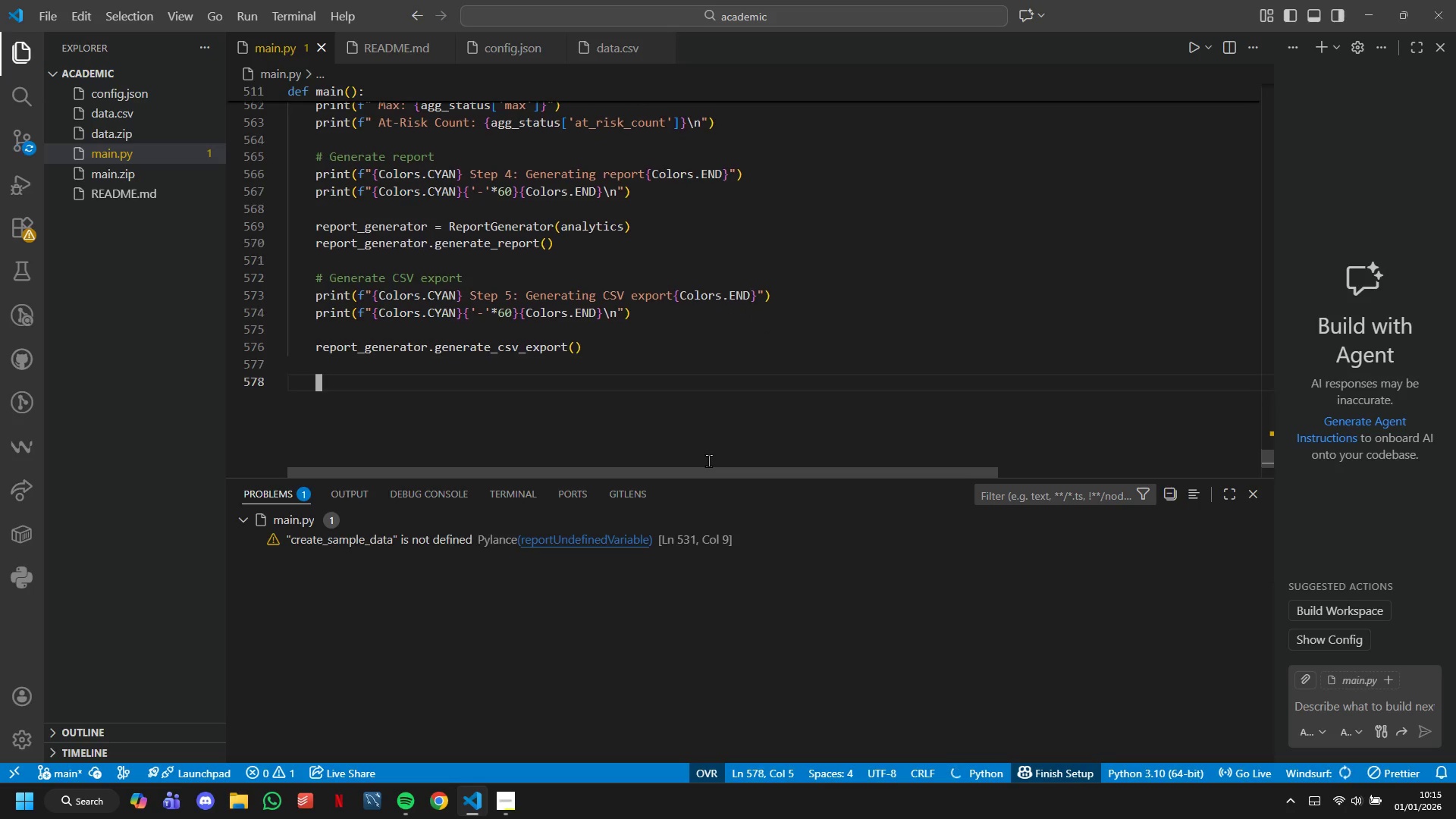 
key(P)
 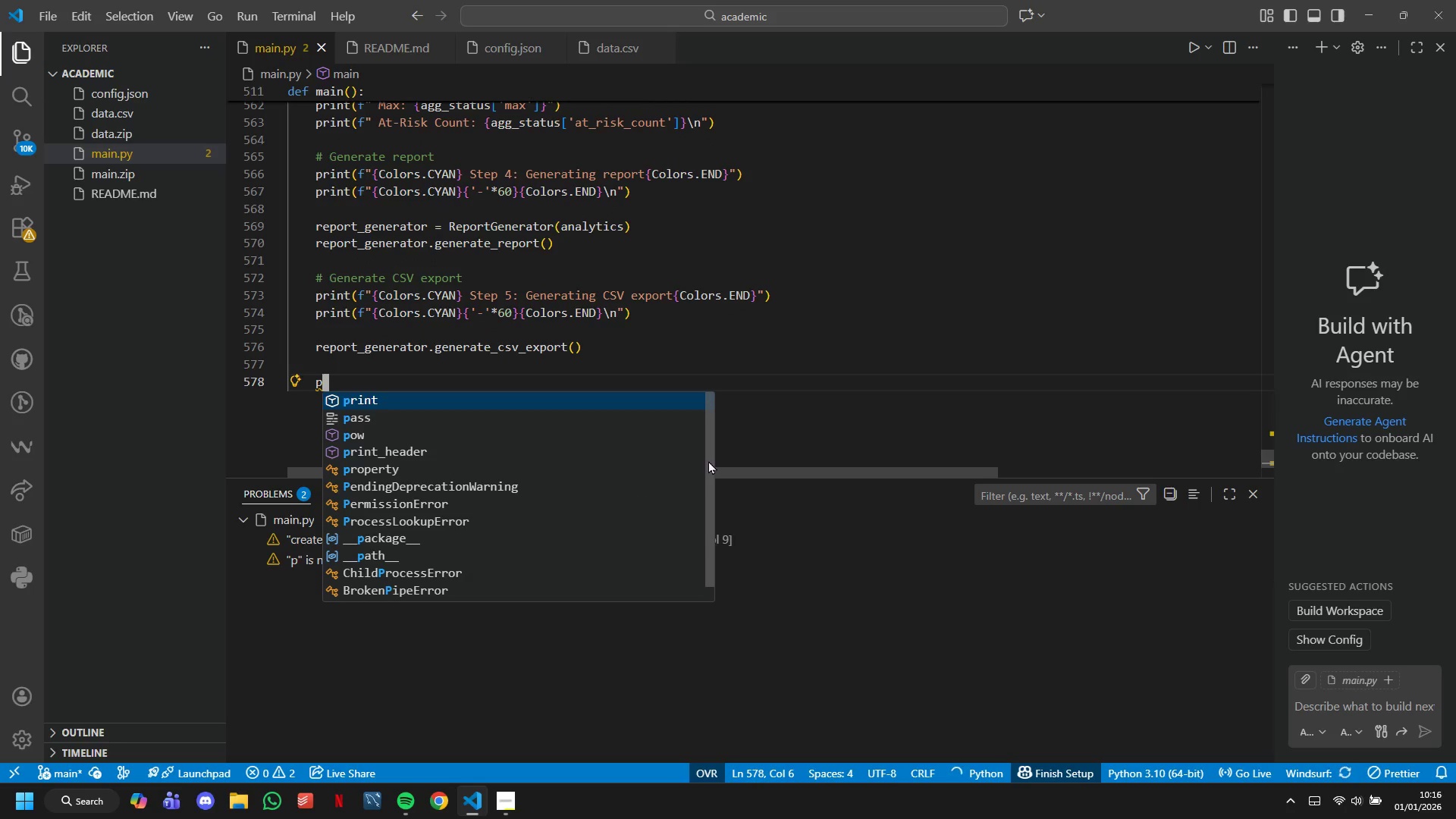 
key(R)
 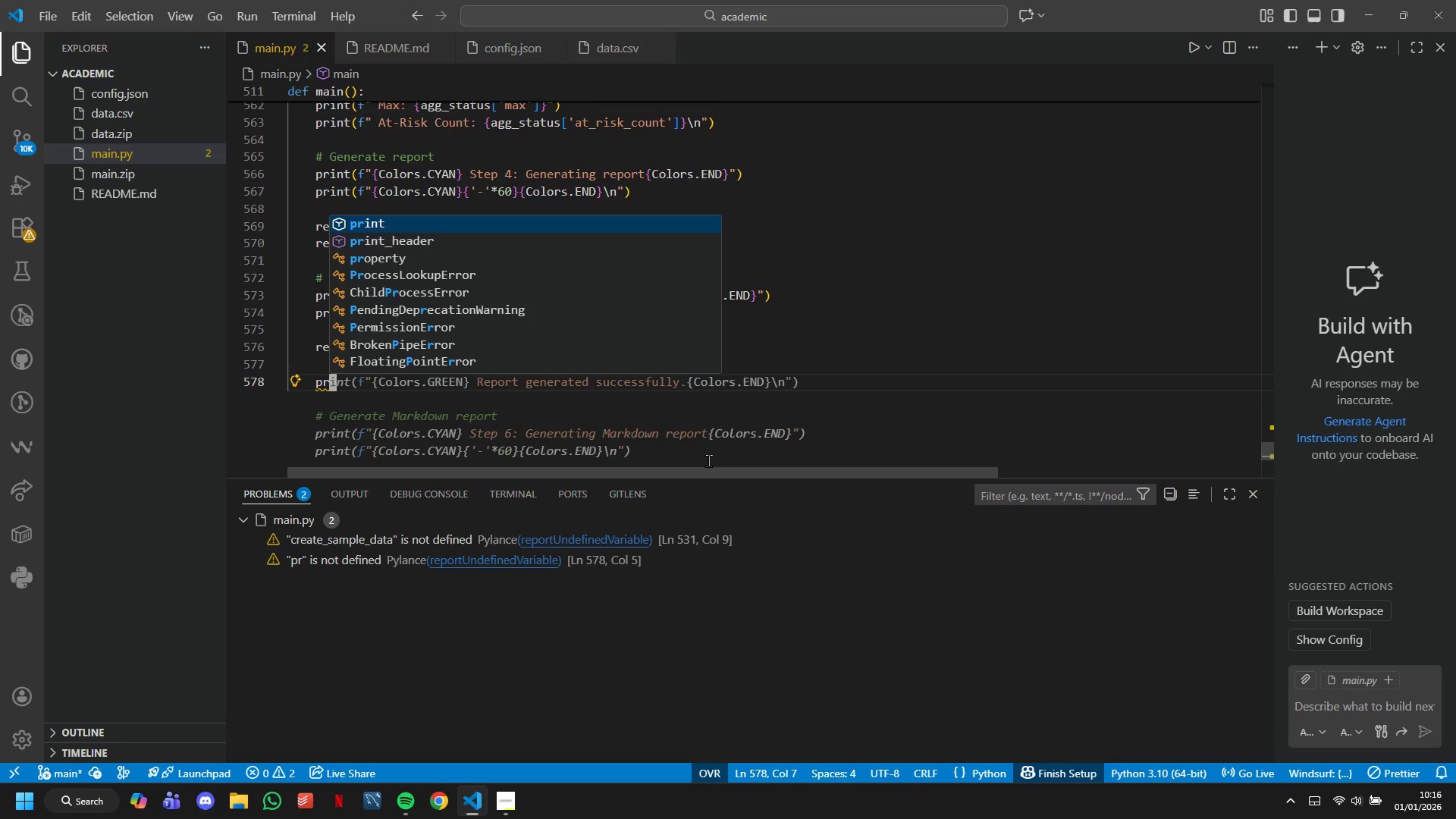 
wait(14.22)
 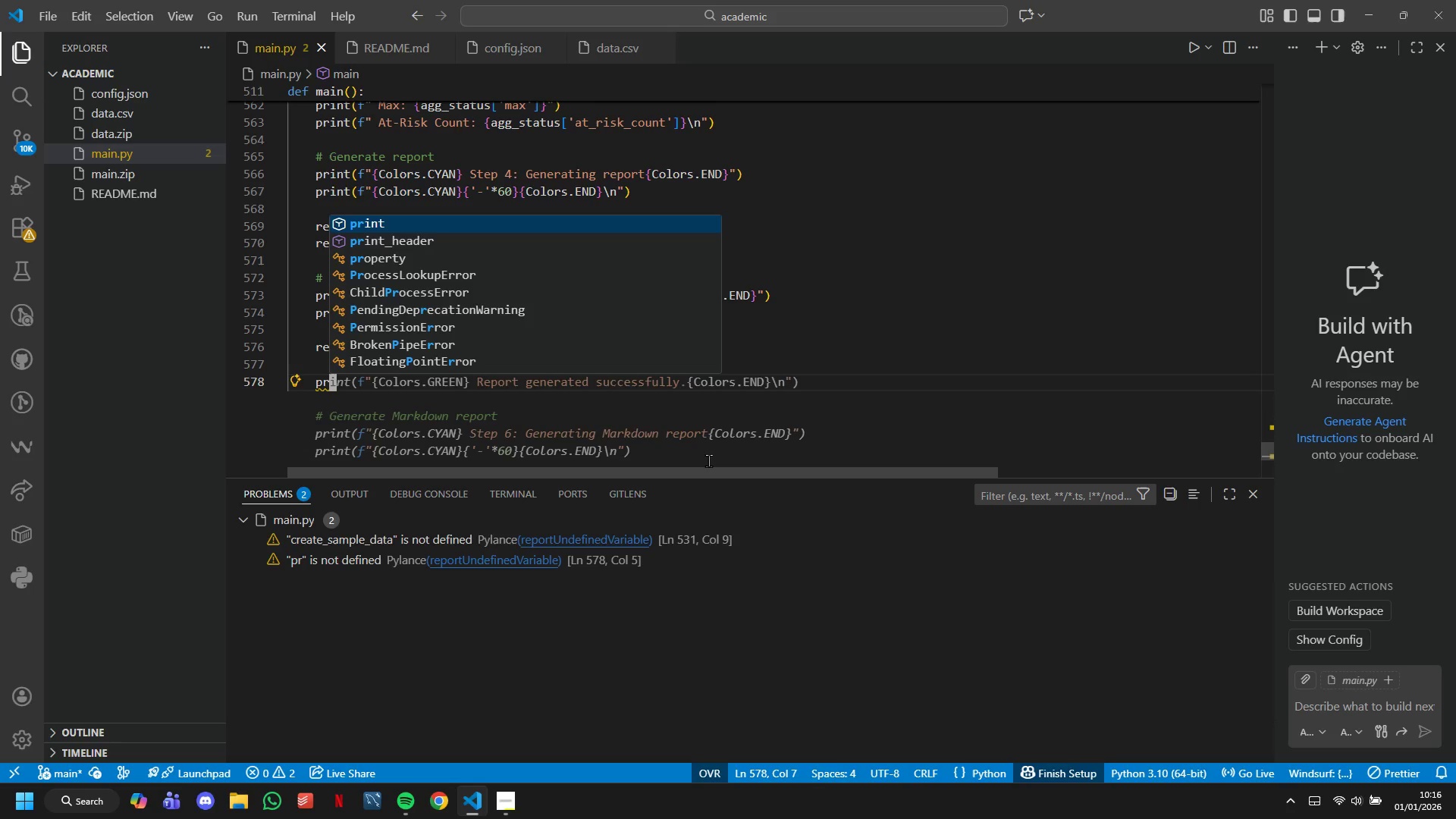 
key(Tab)
 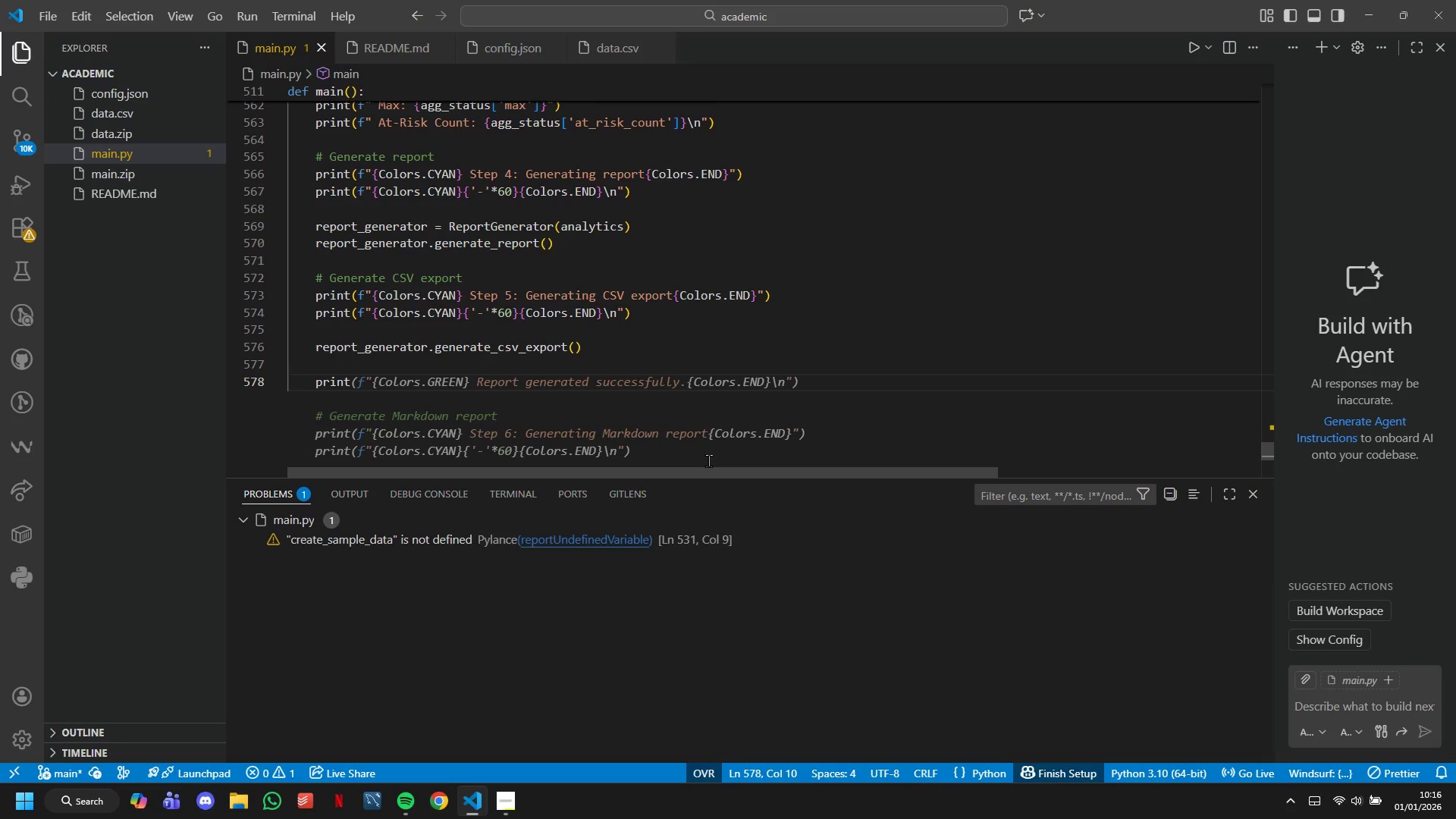 
key(Shift+9)
 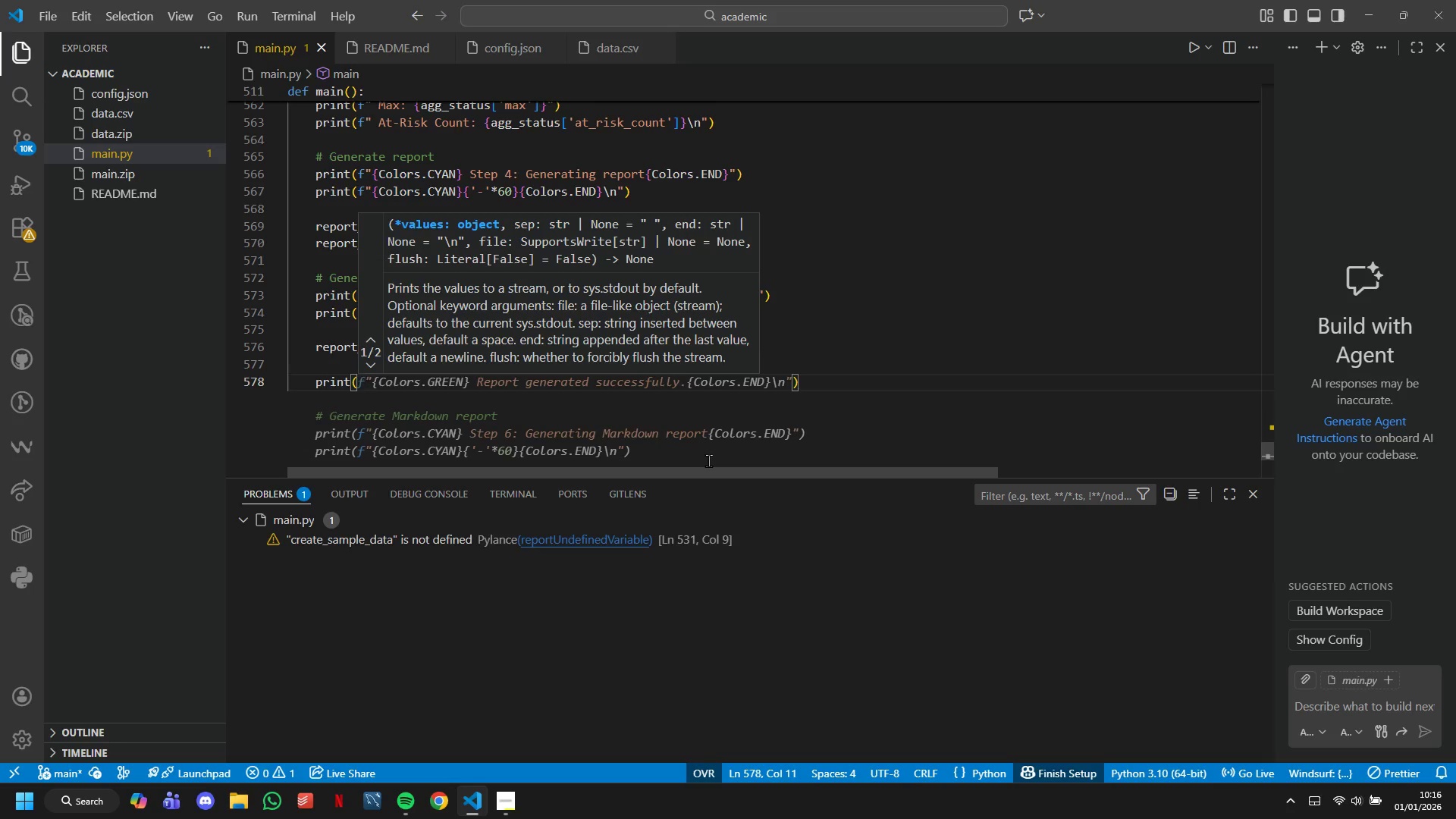 
wait(32.81)
 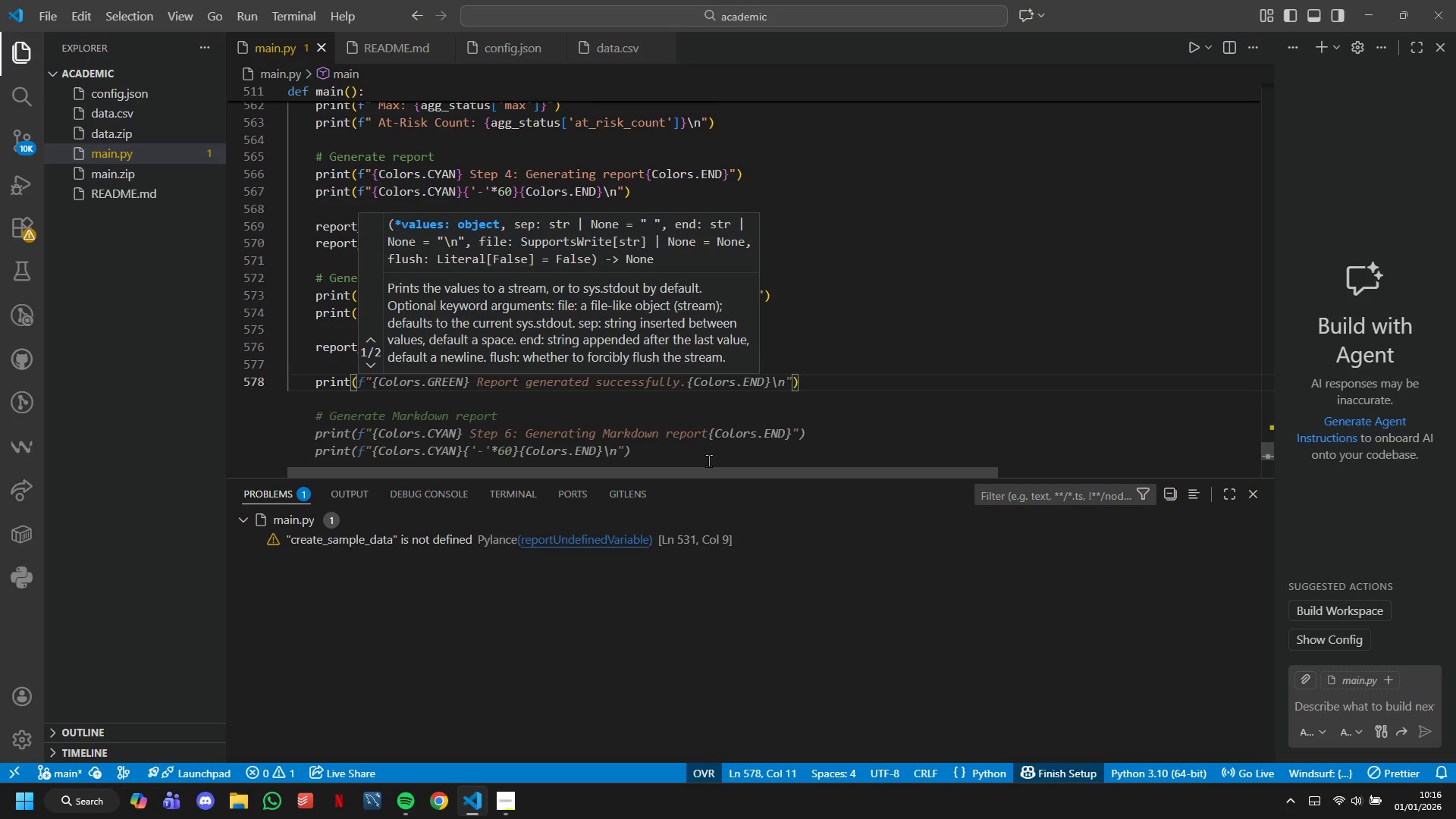 
type((f)
key(Backspace)
key(Backspace)
key(Backspace)
type((F")
 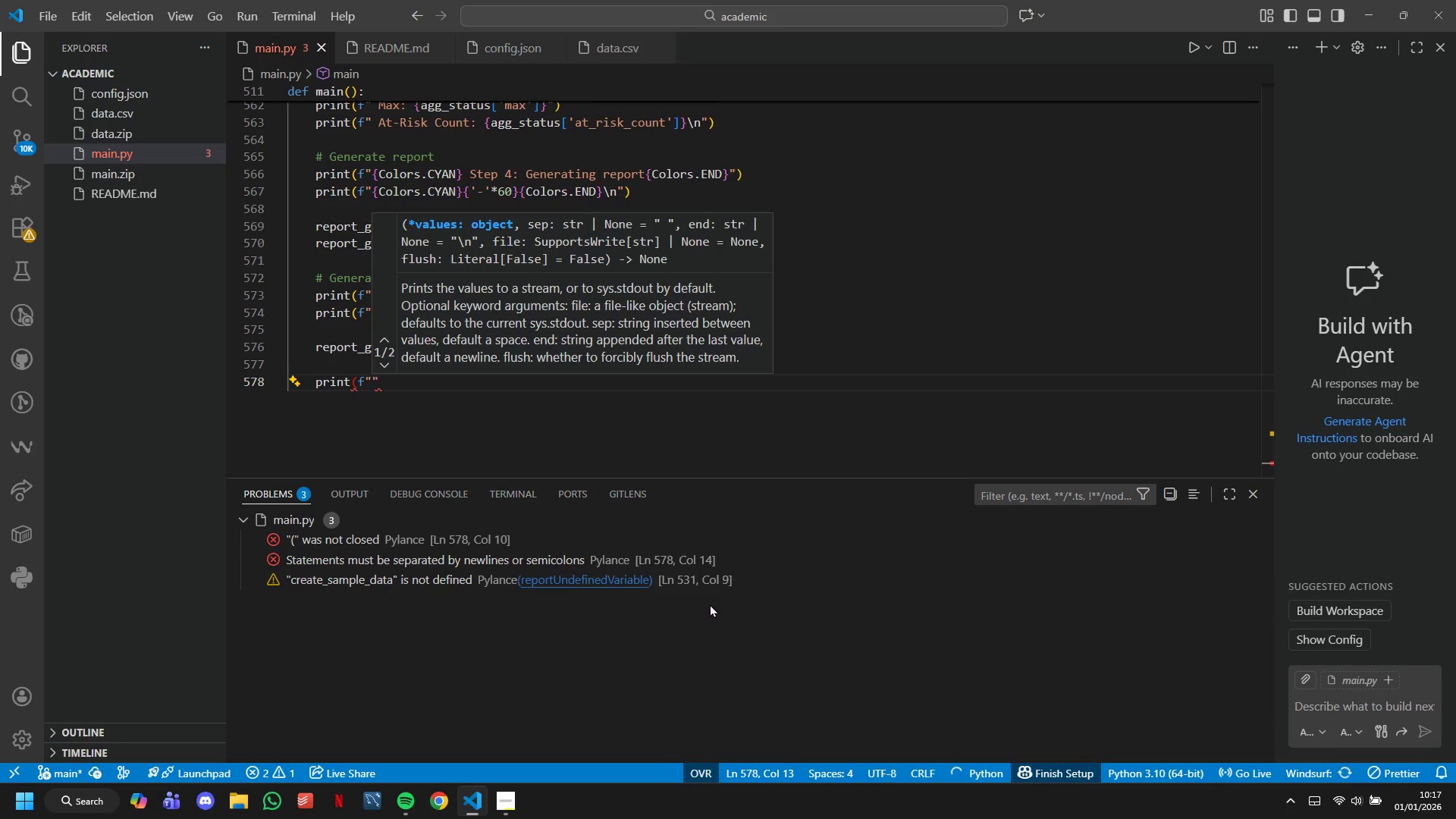 
type({Colors.END}"))
 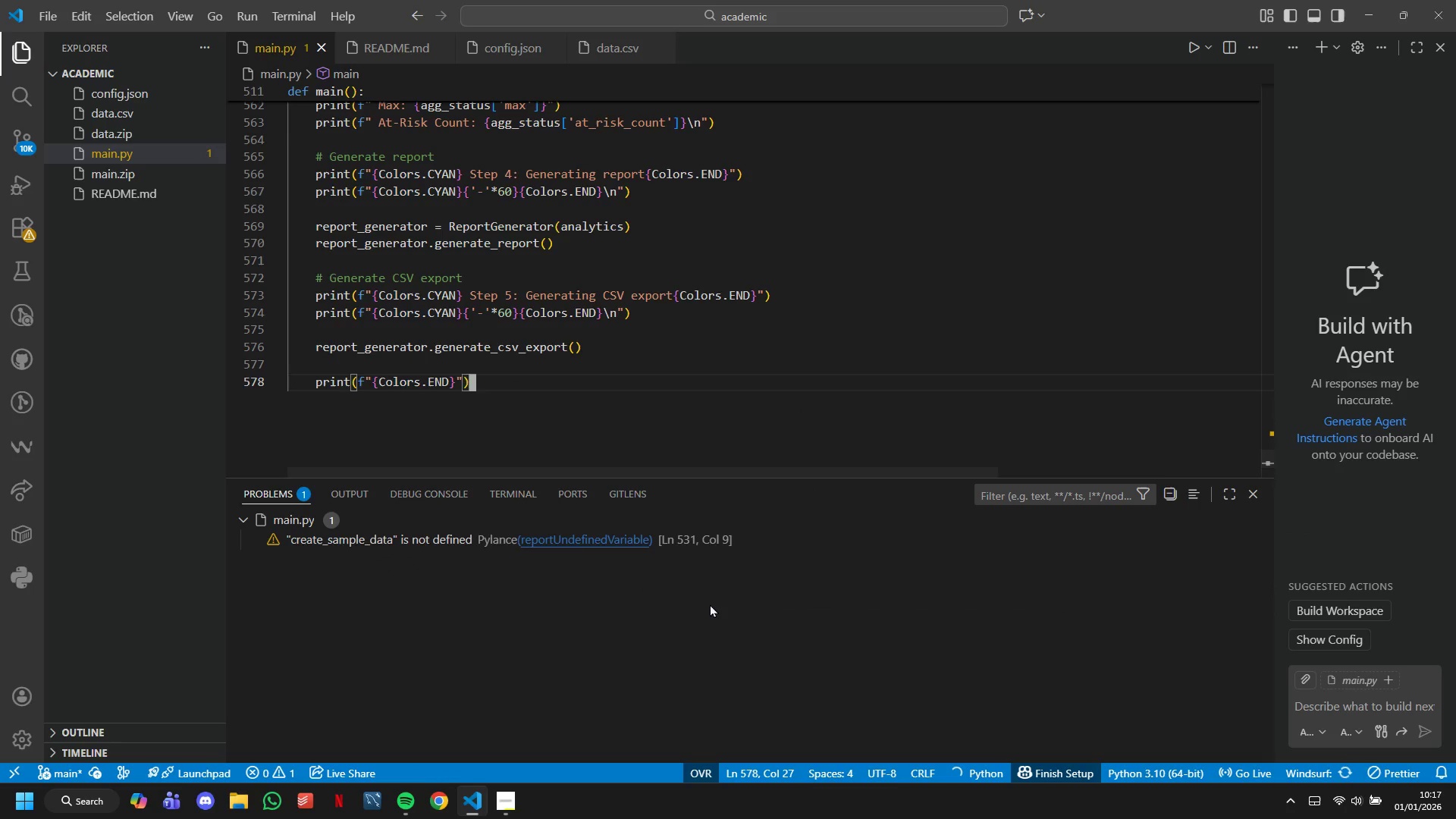 
left_click([505, 799])